 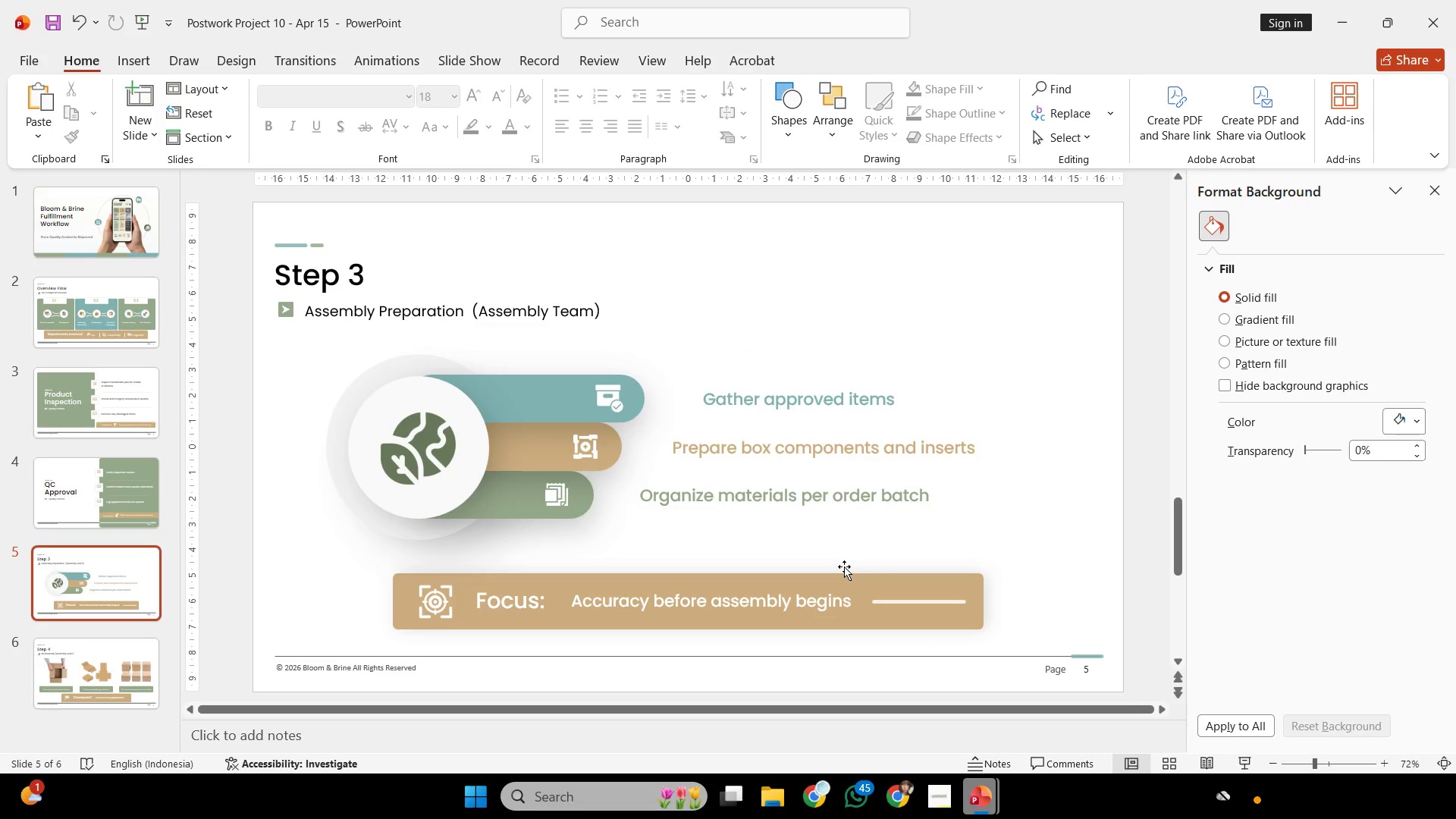 
scroll: coordinate [844, 566], scroll_direction: down, amount: 1.0
 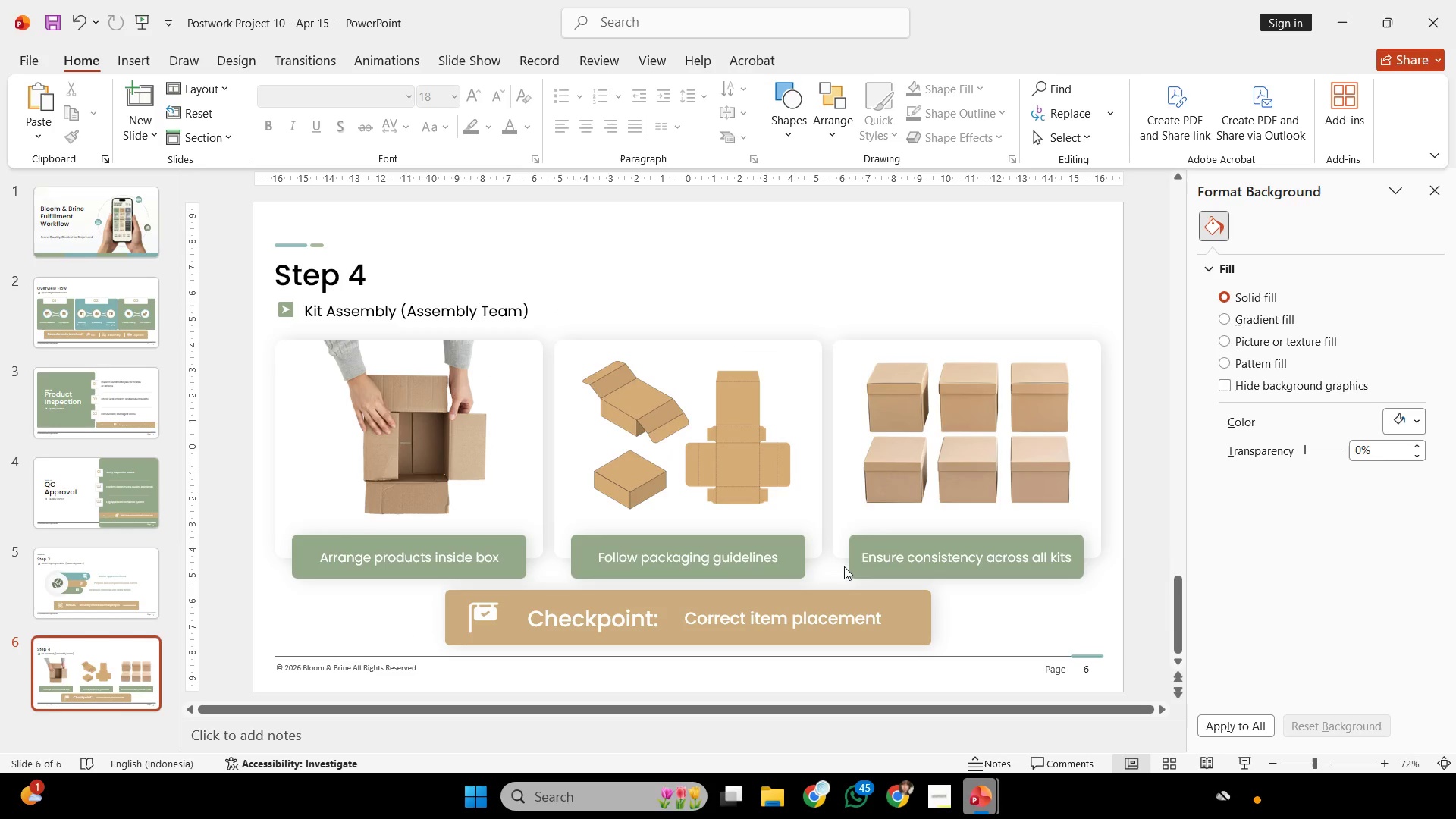 
wait(31.9)
 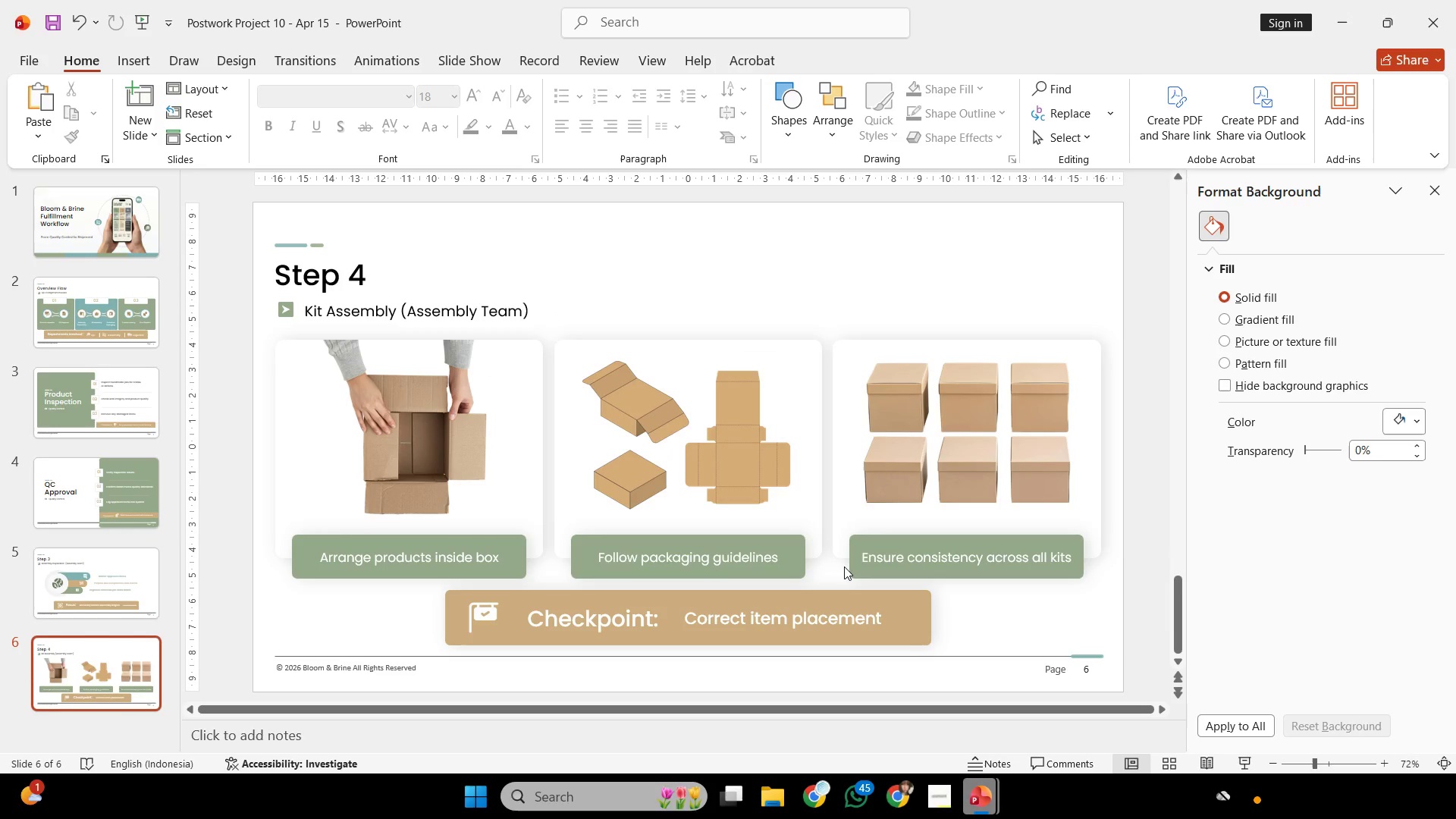 
left_click([704, 549])
 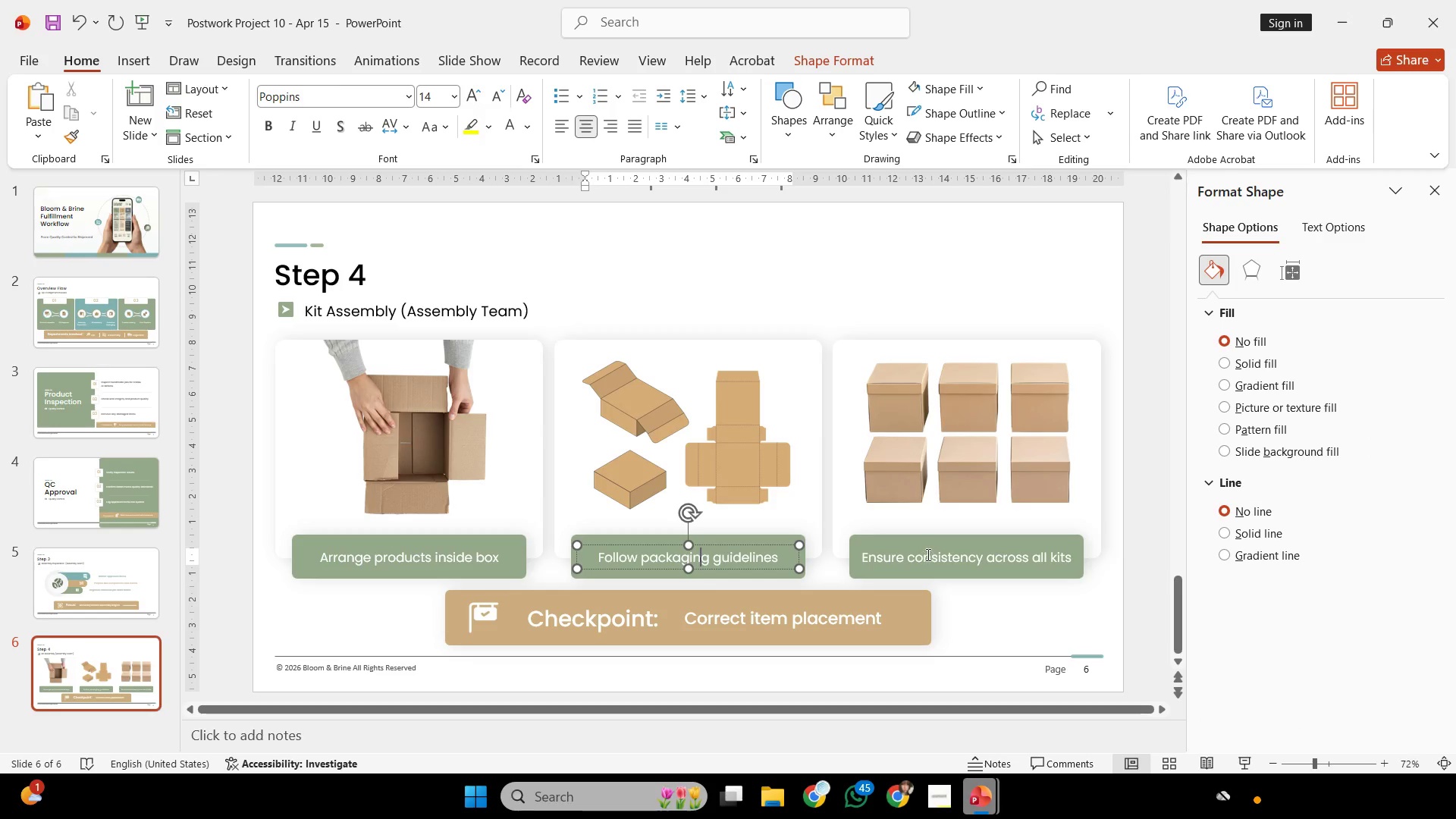 
hold_key(key=ShiftLeft, duration=1.25)
left_click([927, 554])
 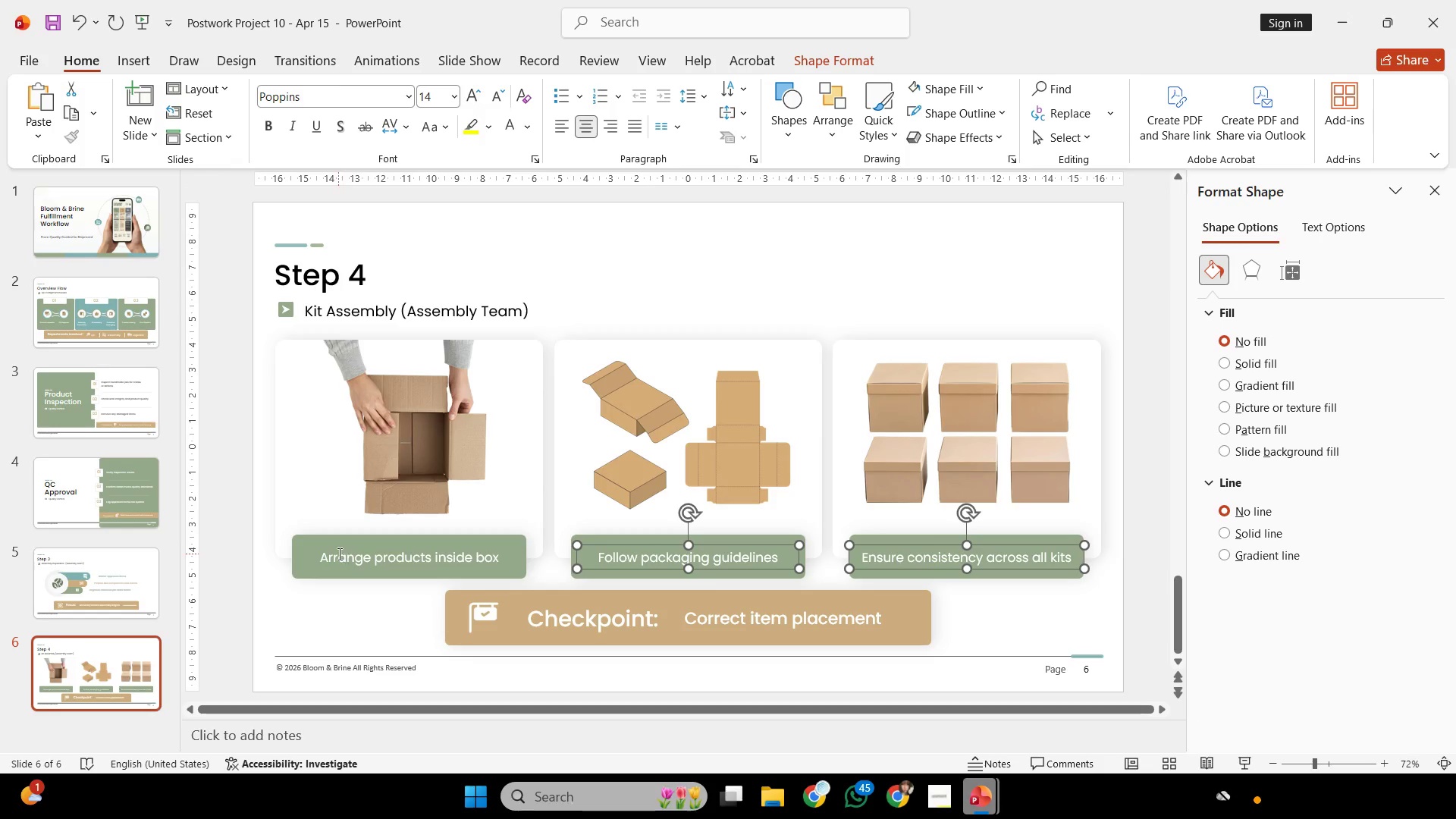 
left_click([337, 554])
 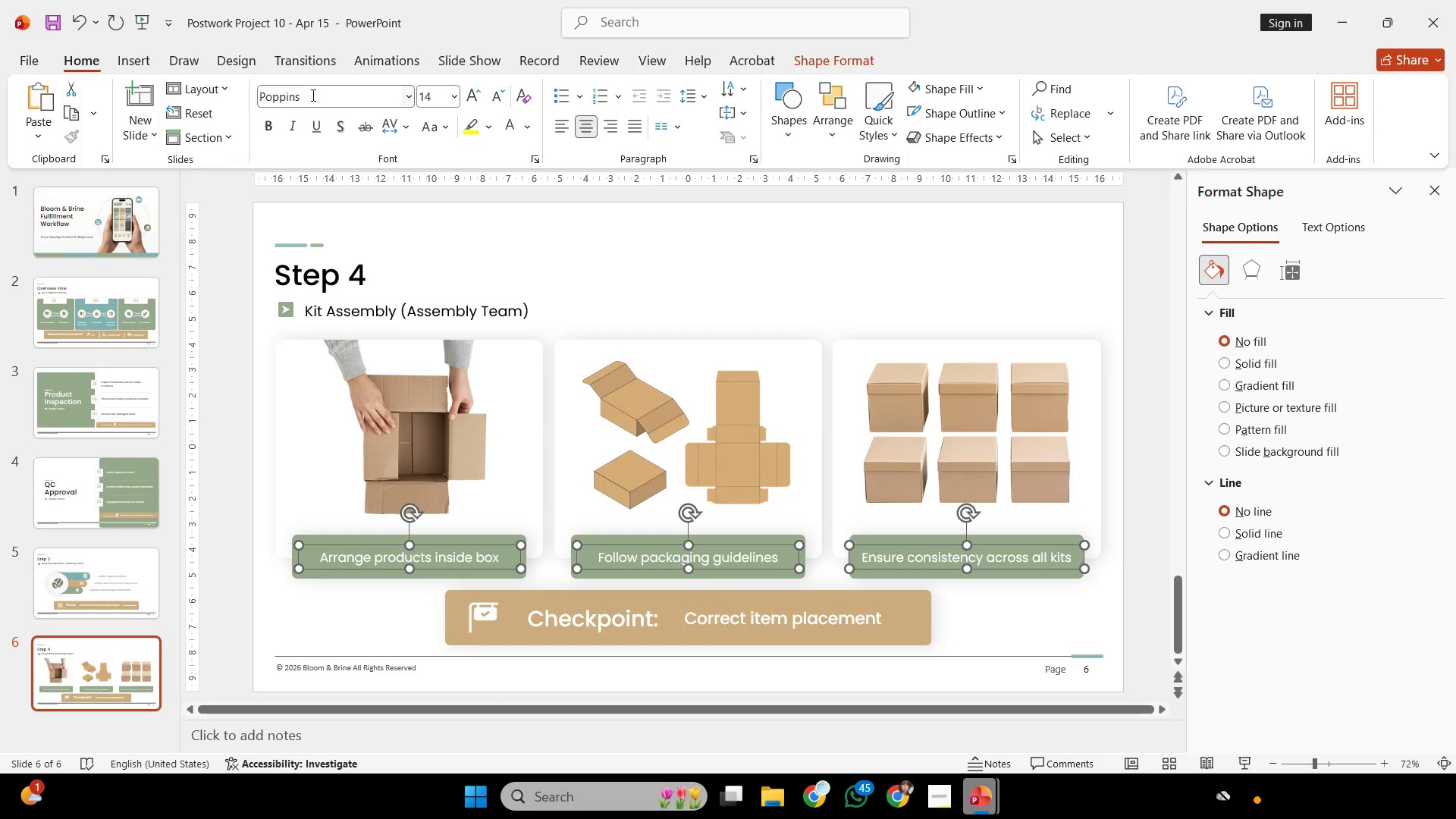 
double_click([312, 95])
 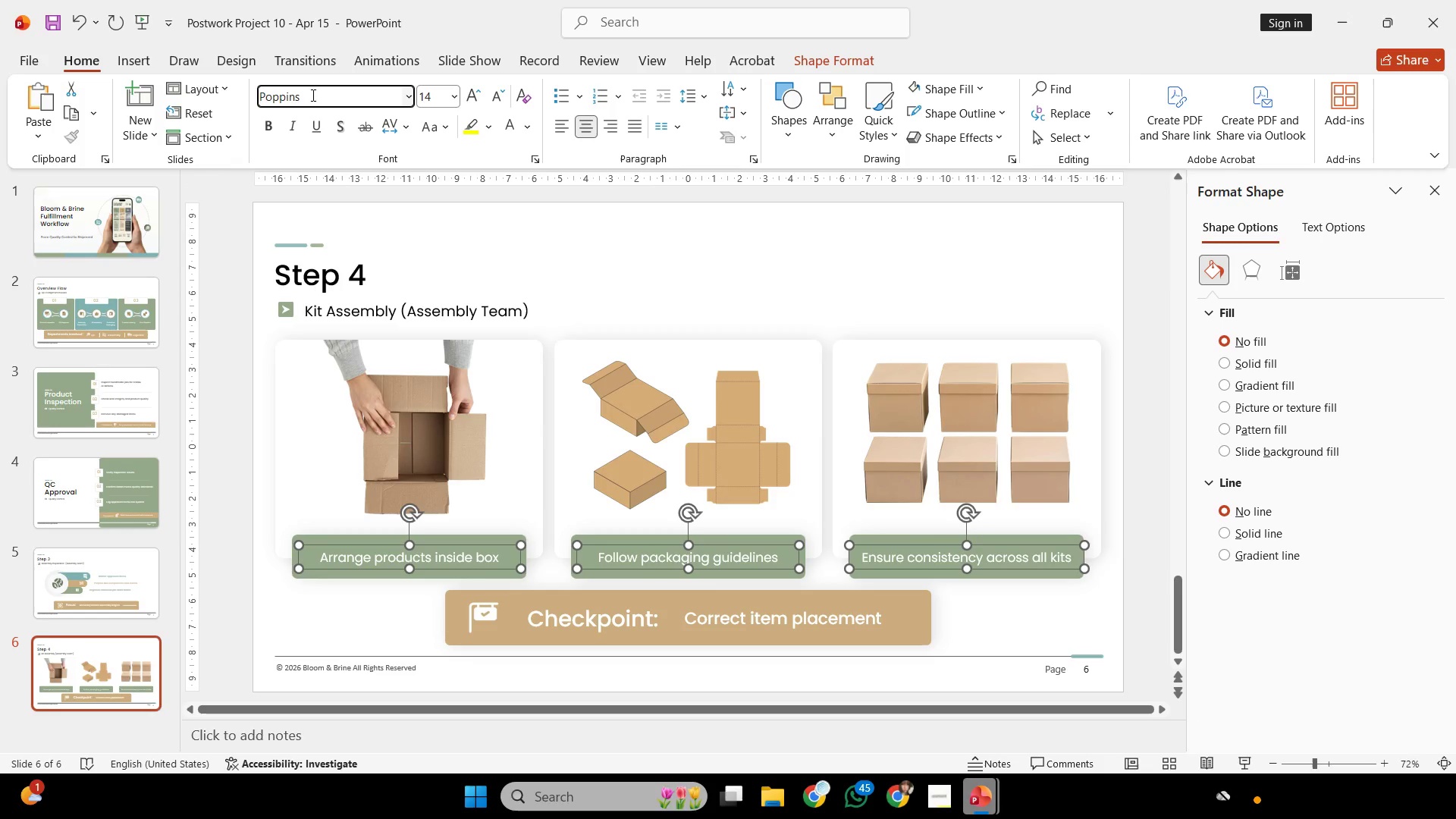 
type( me)
 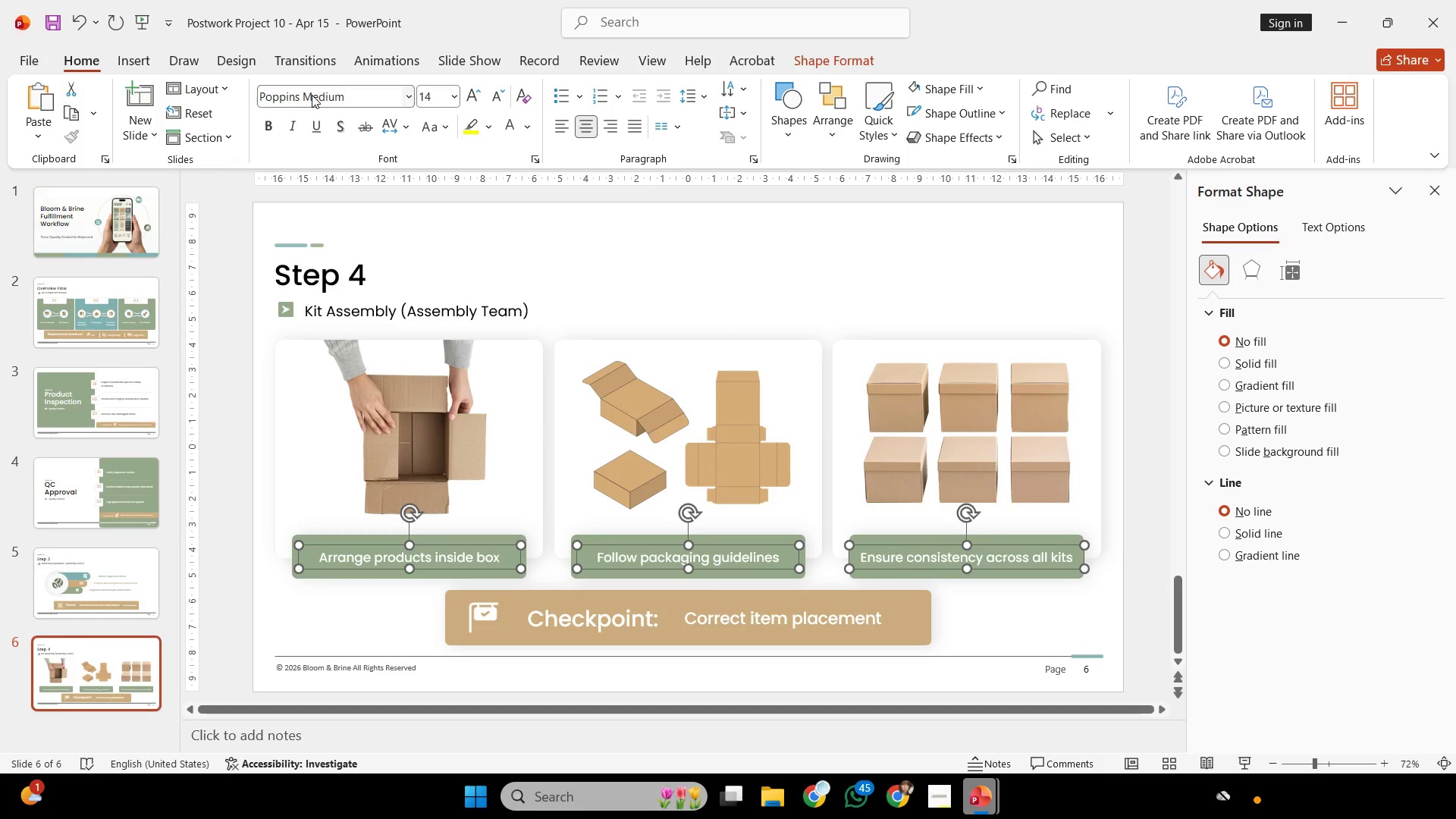 
key(Enter)
 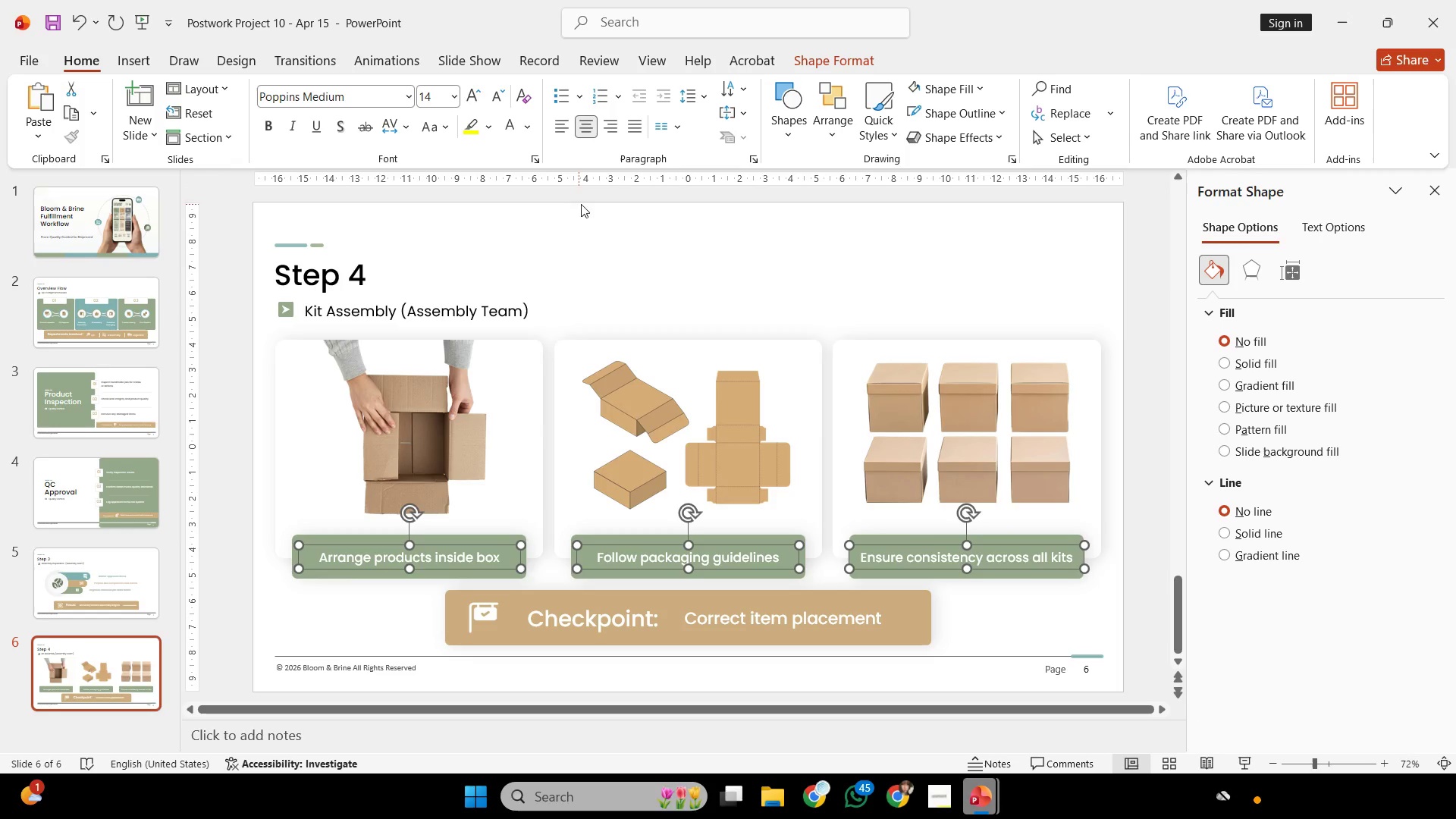 
left_click([610, 245])
 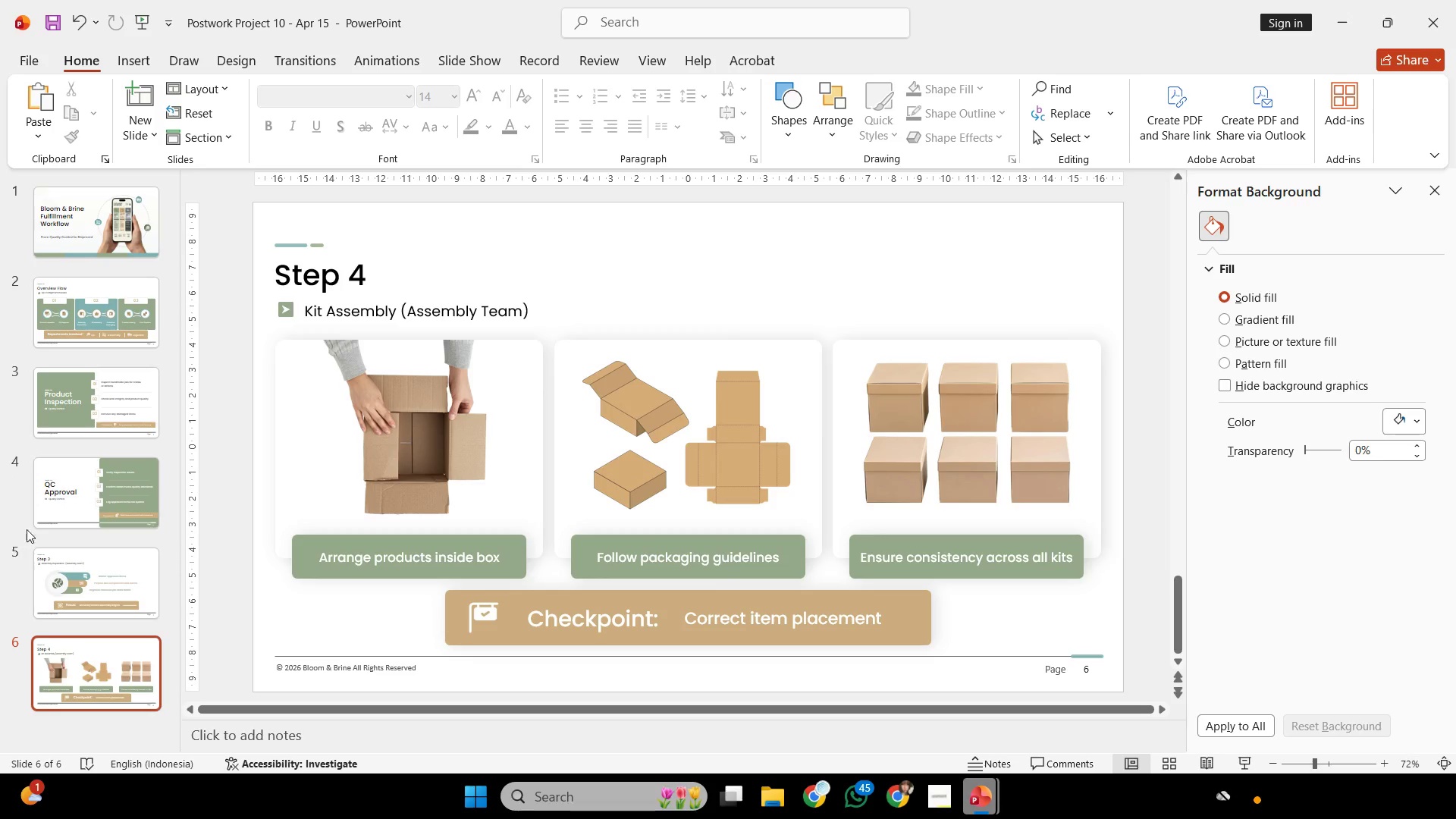 
wait(78.05)
 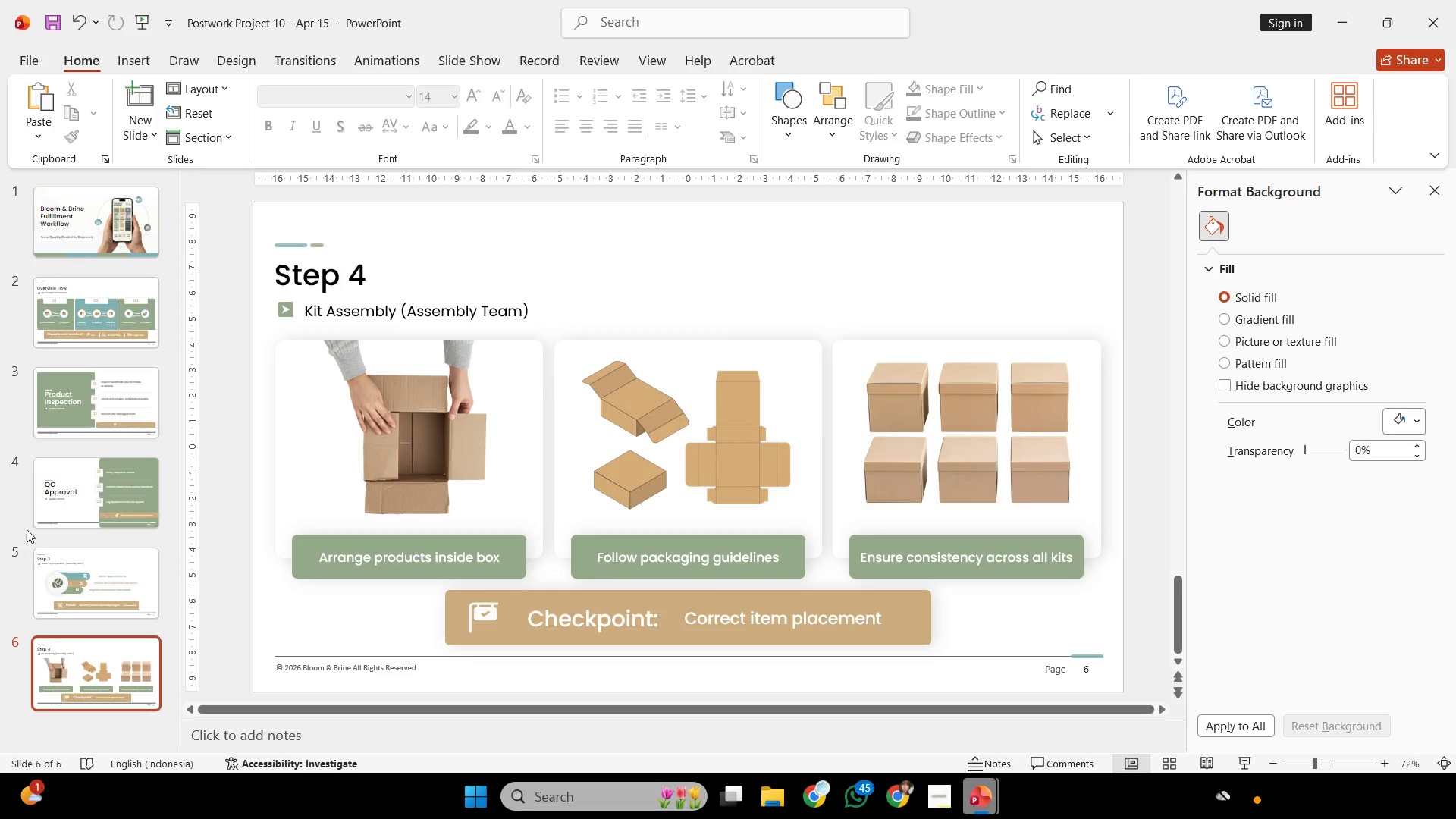 
mouse_move([35, 413])
 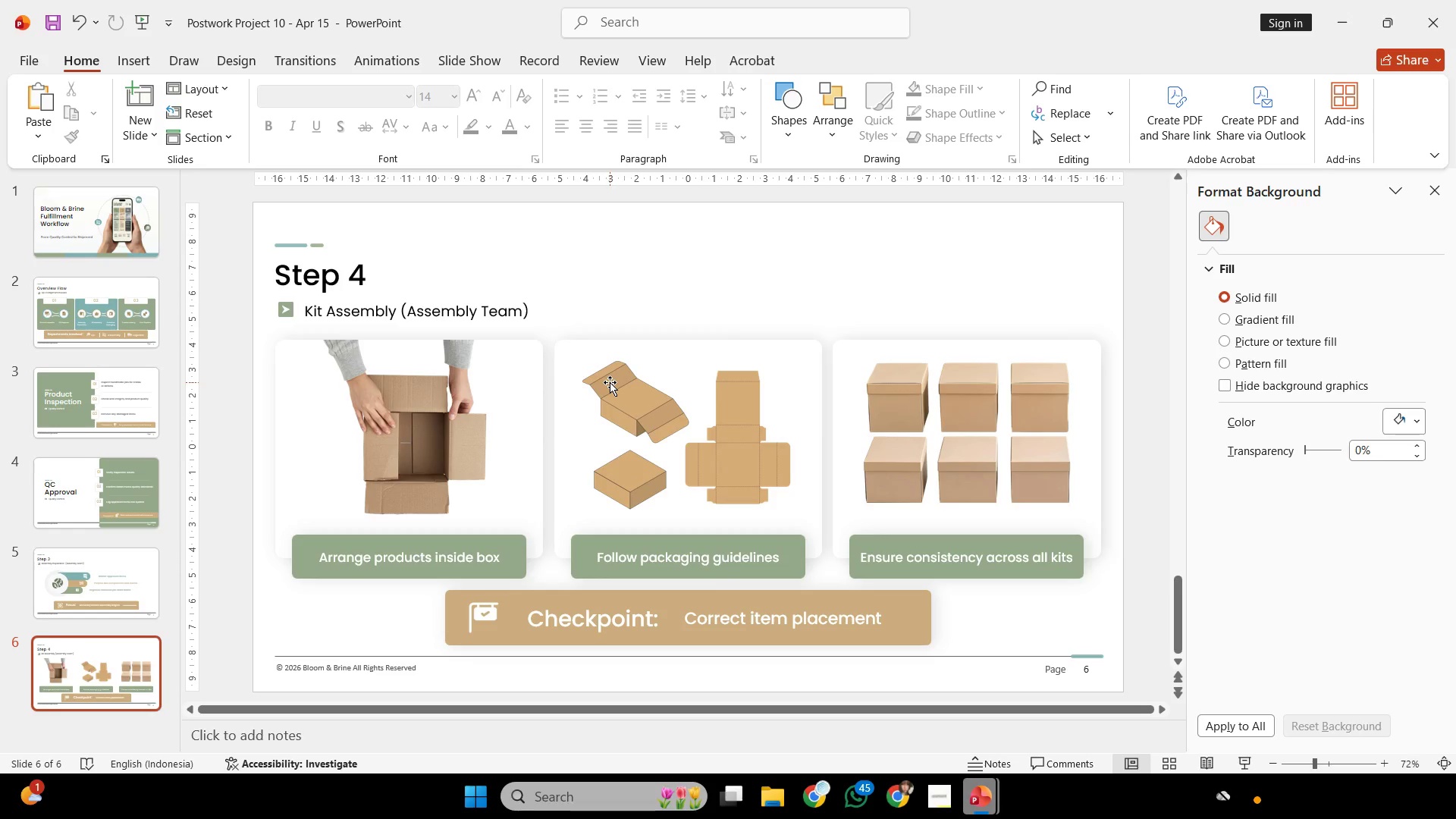 
wait(86.67)
 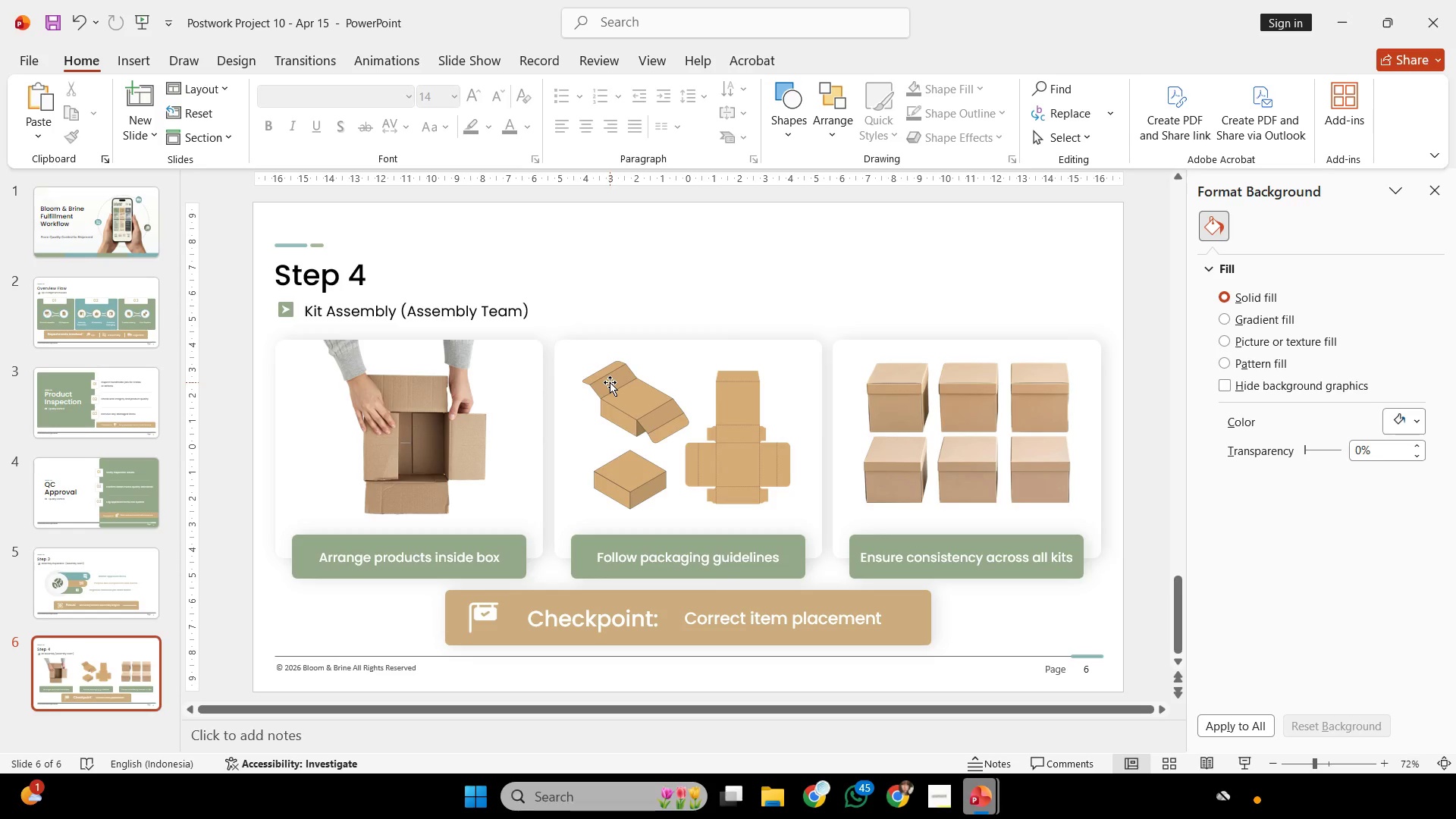 
scroll: coordinate [612, 364], scroll_direction: down, amount: 1.0
 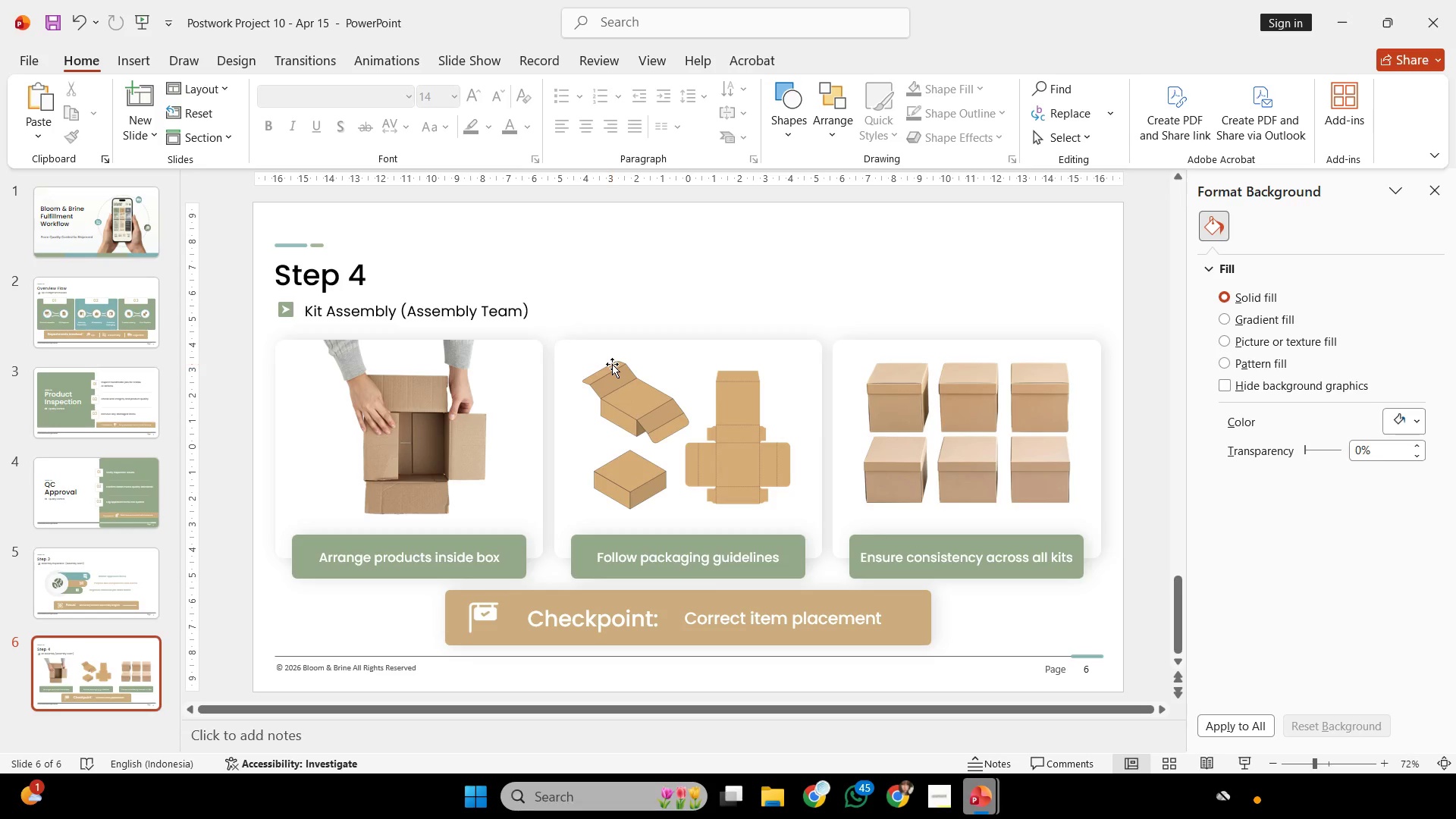 
scroll: coordinate [612, 364], scroll_direction: up, amount: 2.0
 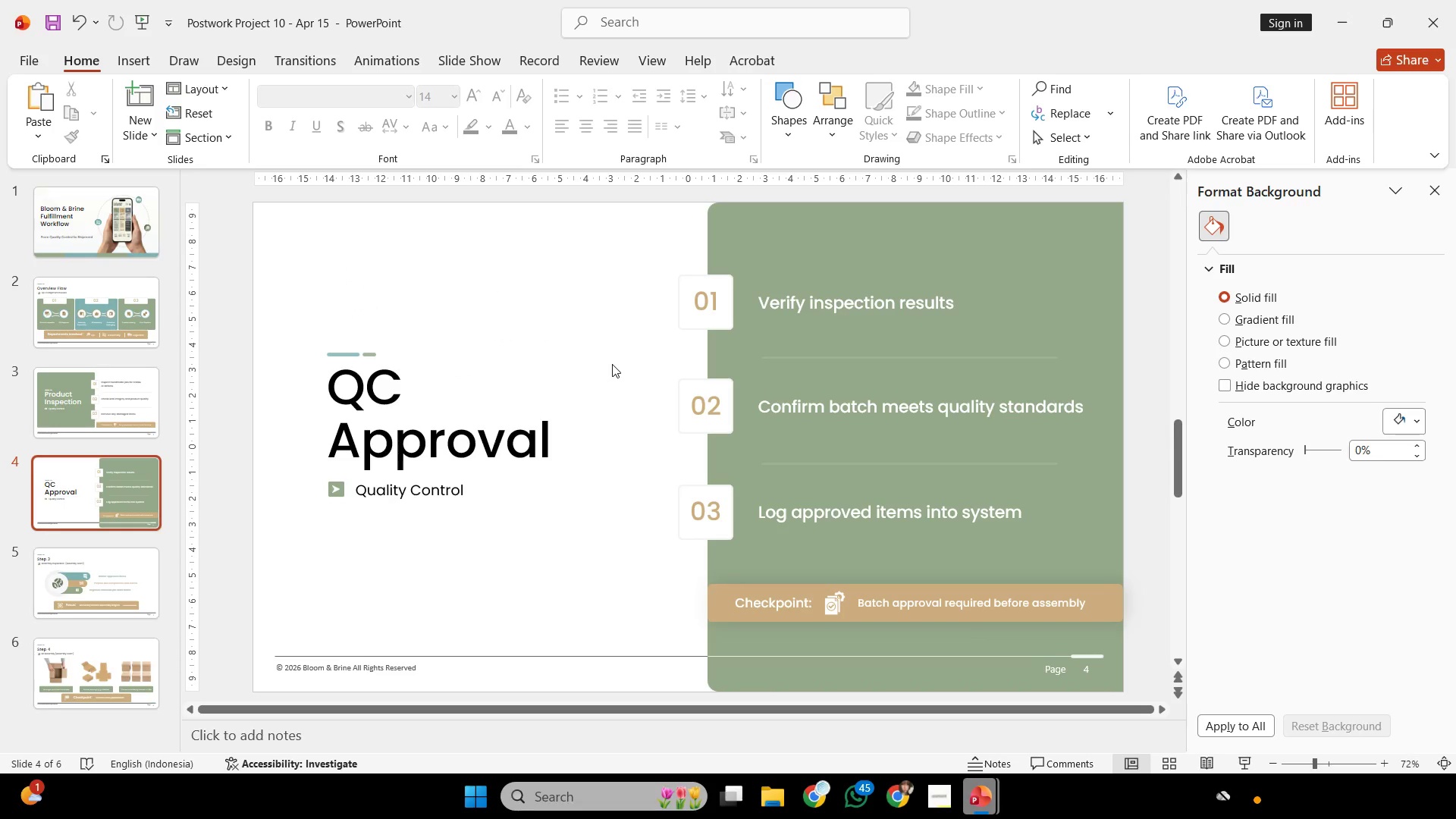 
scroll: coordinate [612, 364], scroll_direction: down, amount: 1.0
 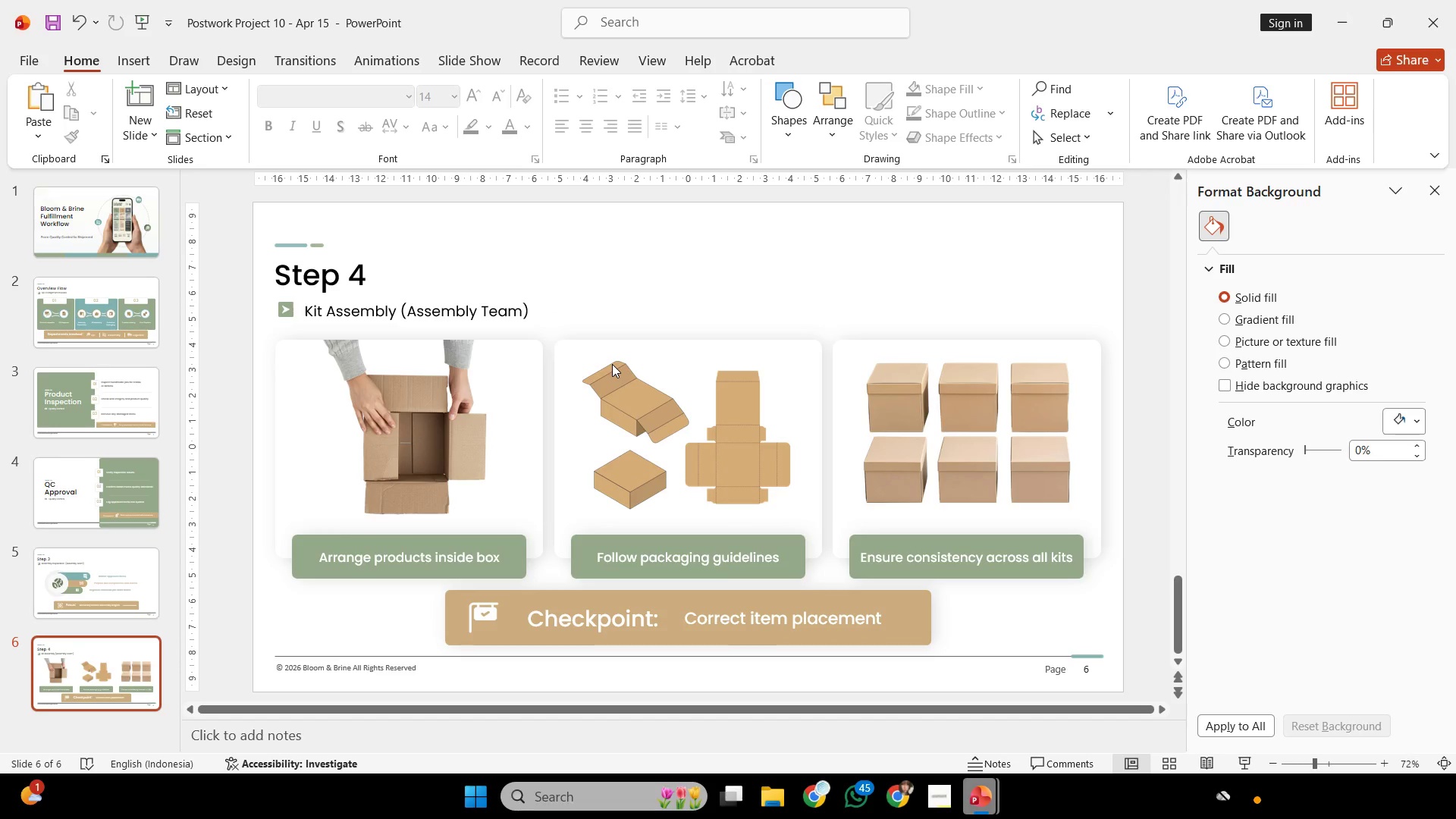 
wait(8.39)
 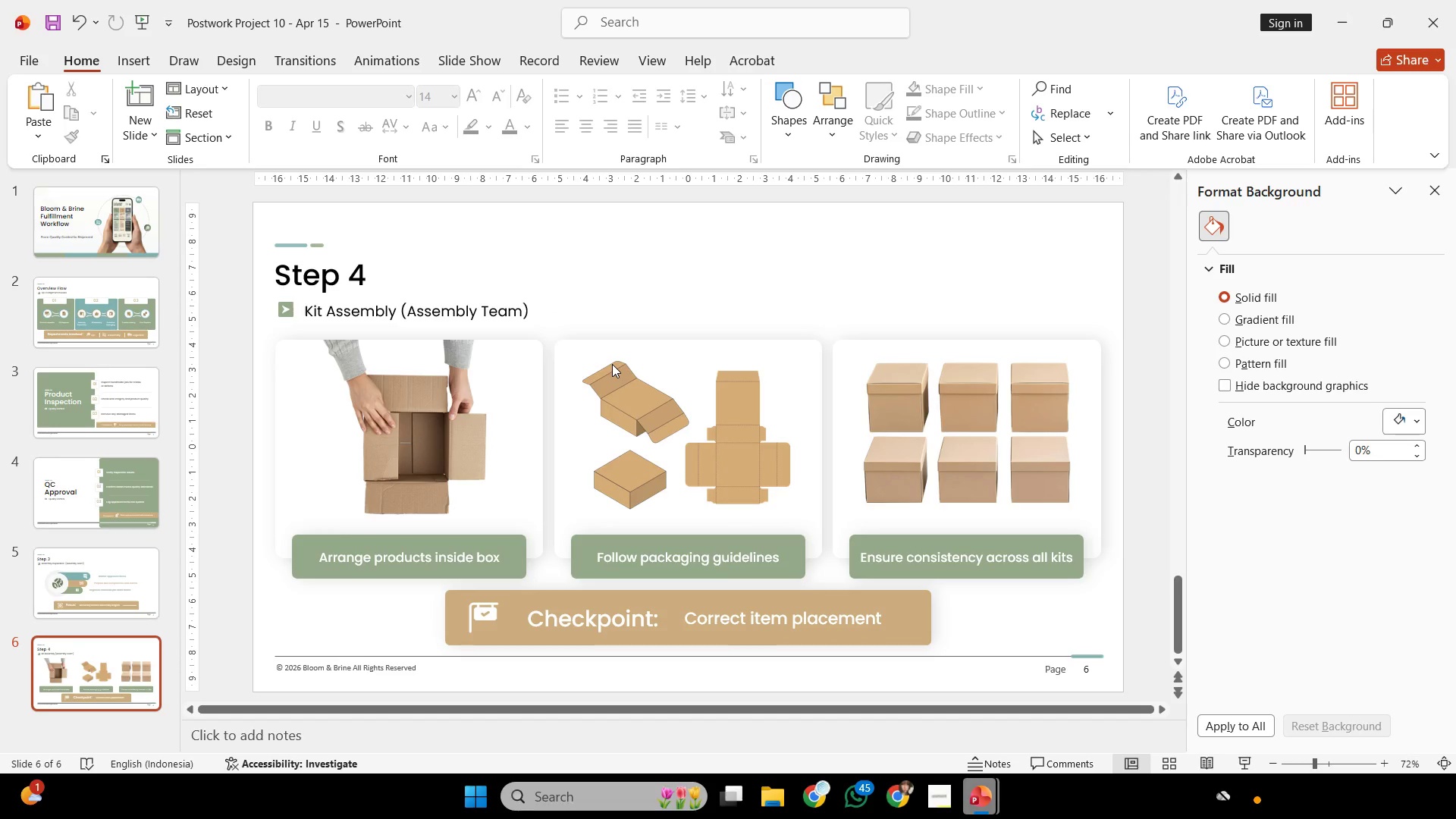 
scroll: coordinate [646, 392], scroll_direction: up, amount: 2.0
 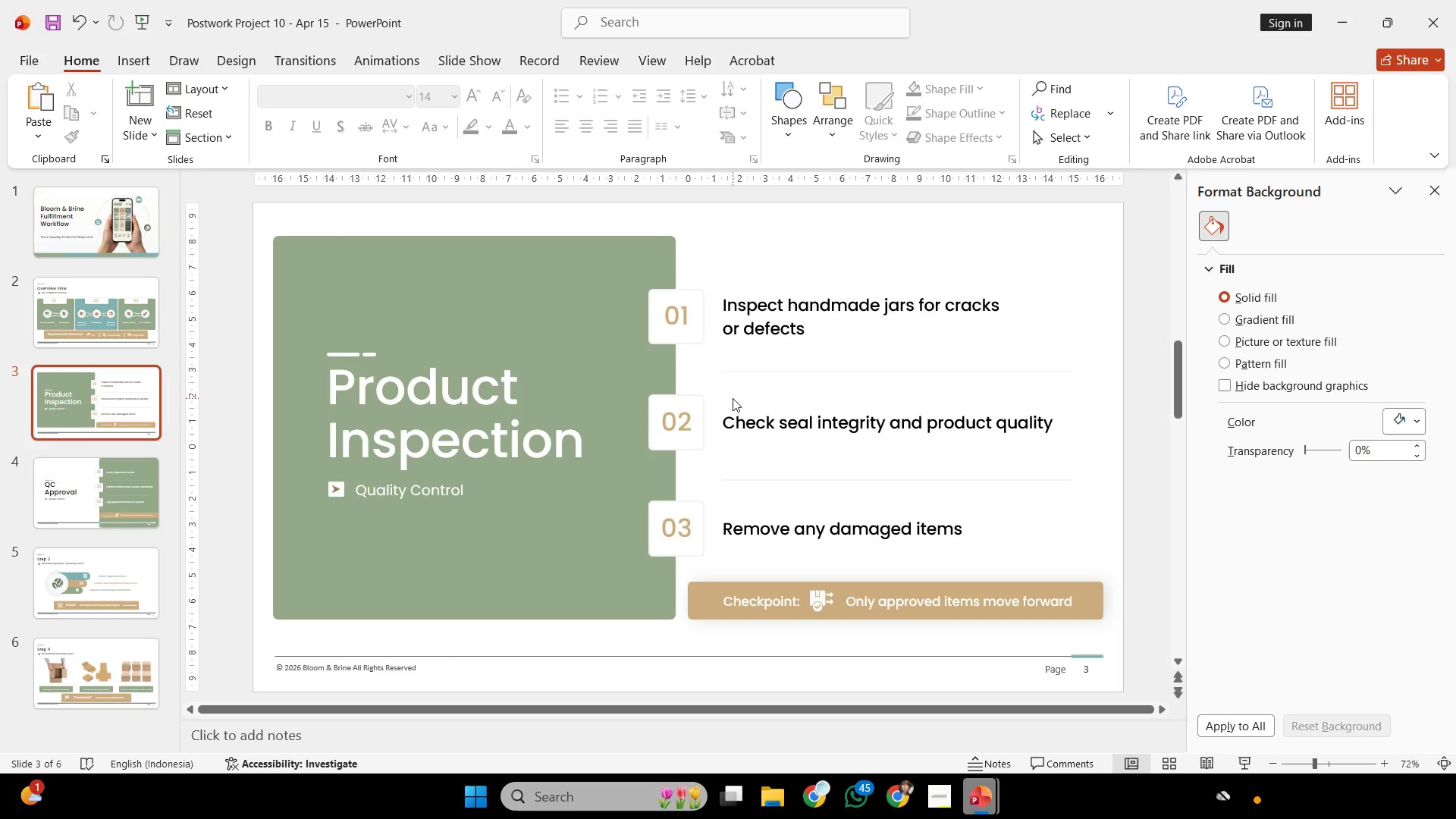 
wait(13.53)
 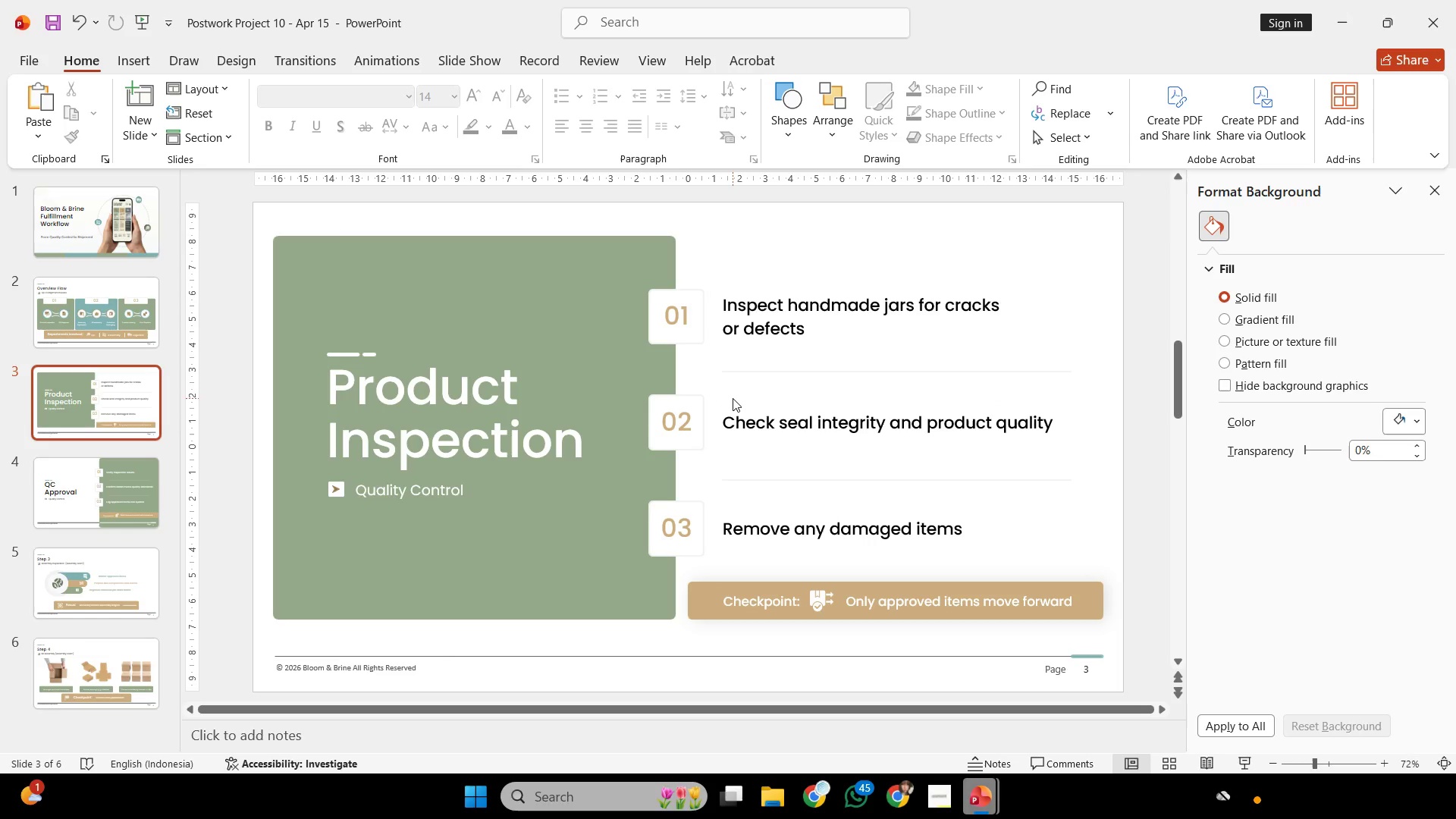 
left_click([291, 404])
 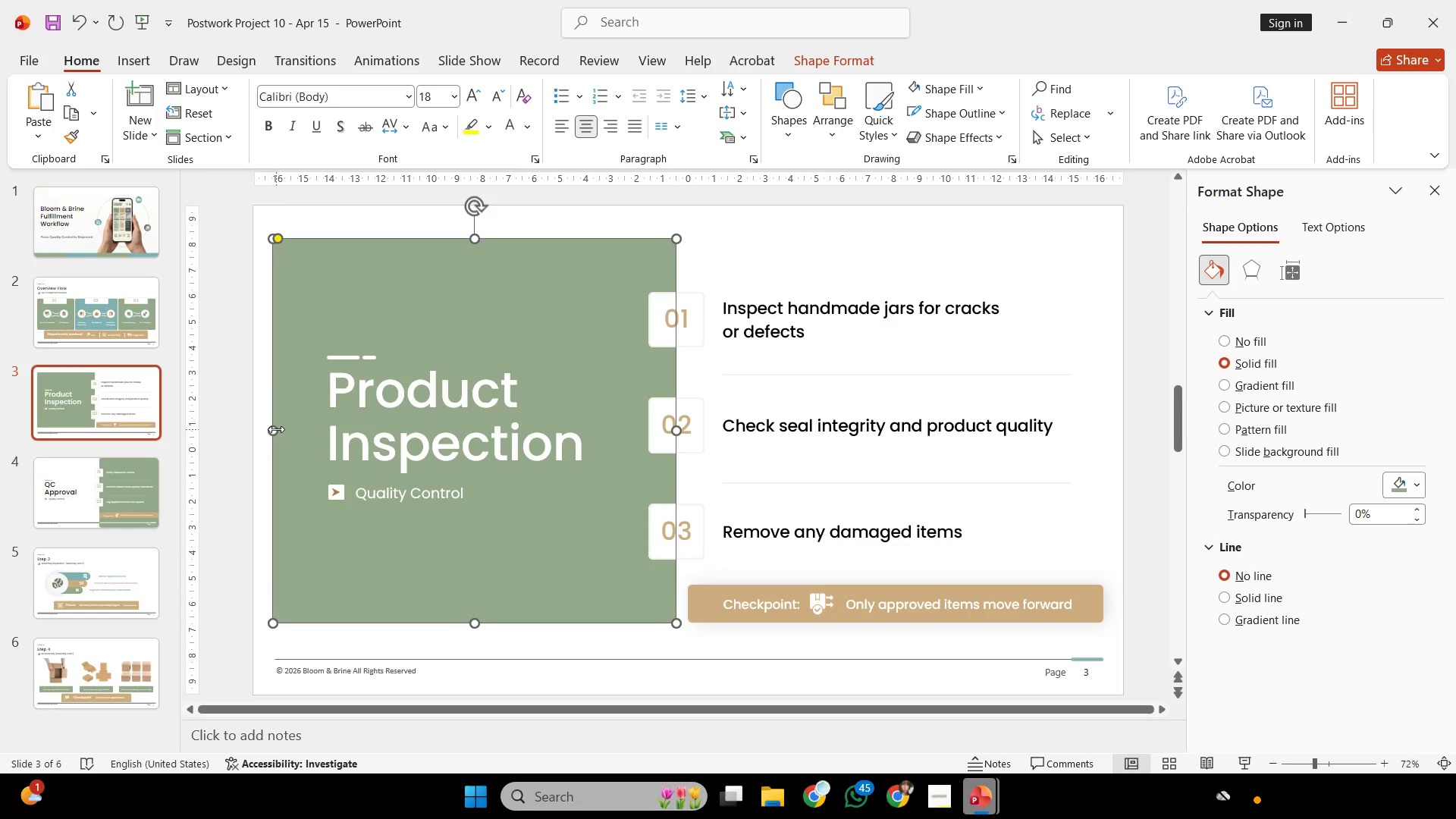 
left_click_drag(start_coordinate=[276, 429], to_coordinate=[280, 429])
 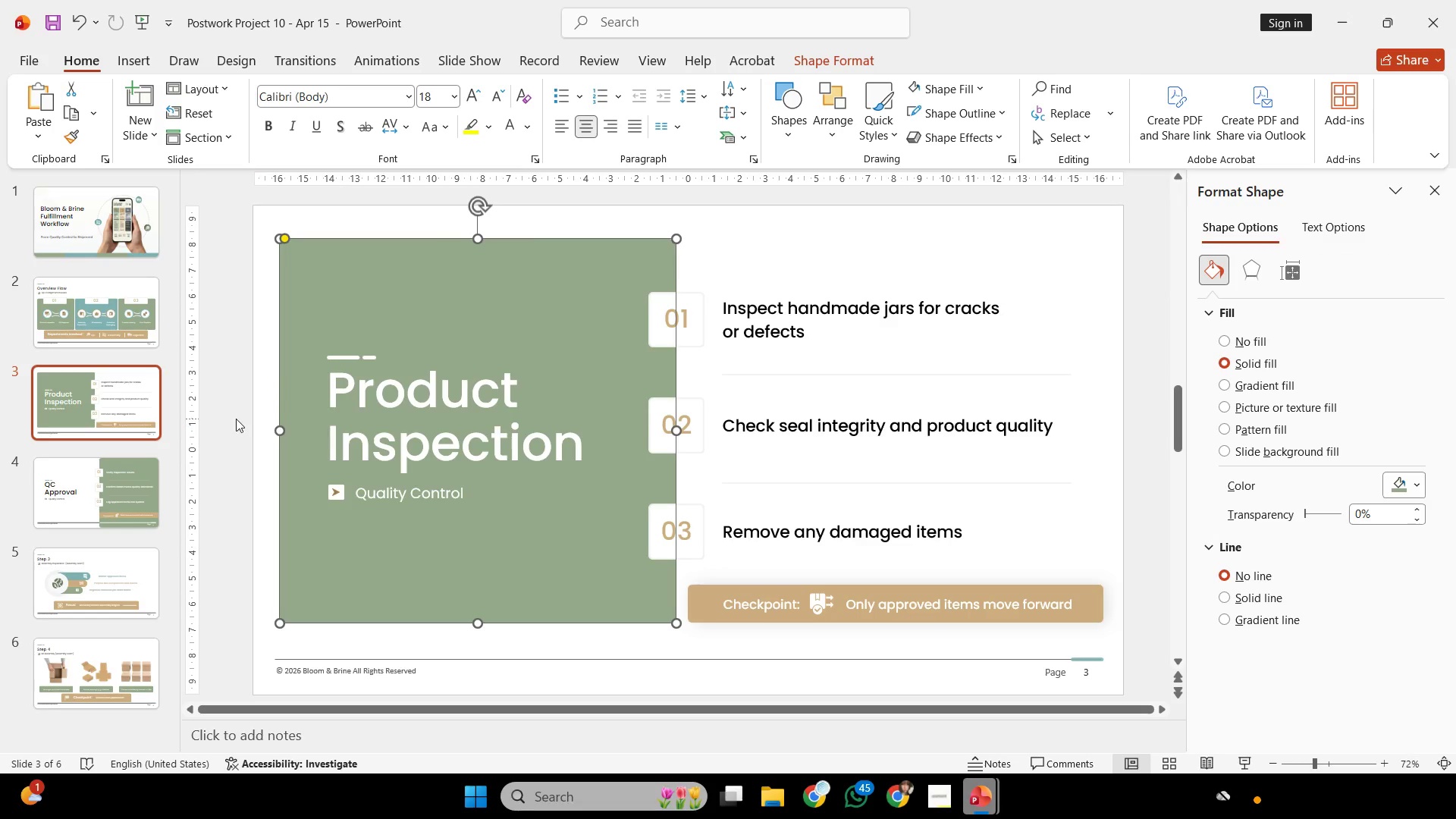 
left_click([236, 419])
 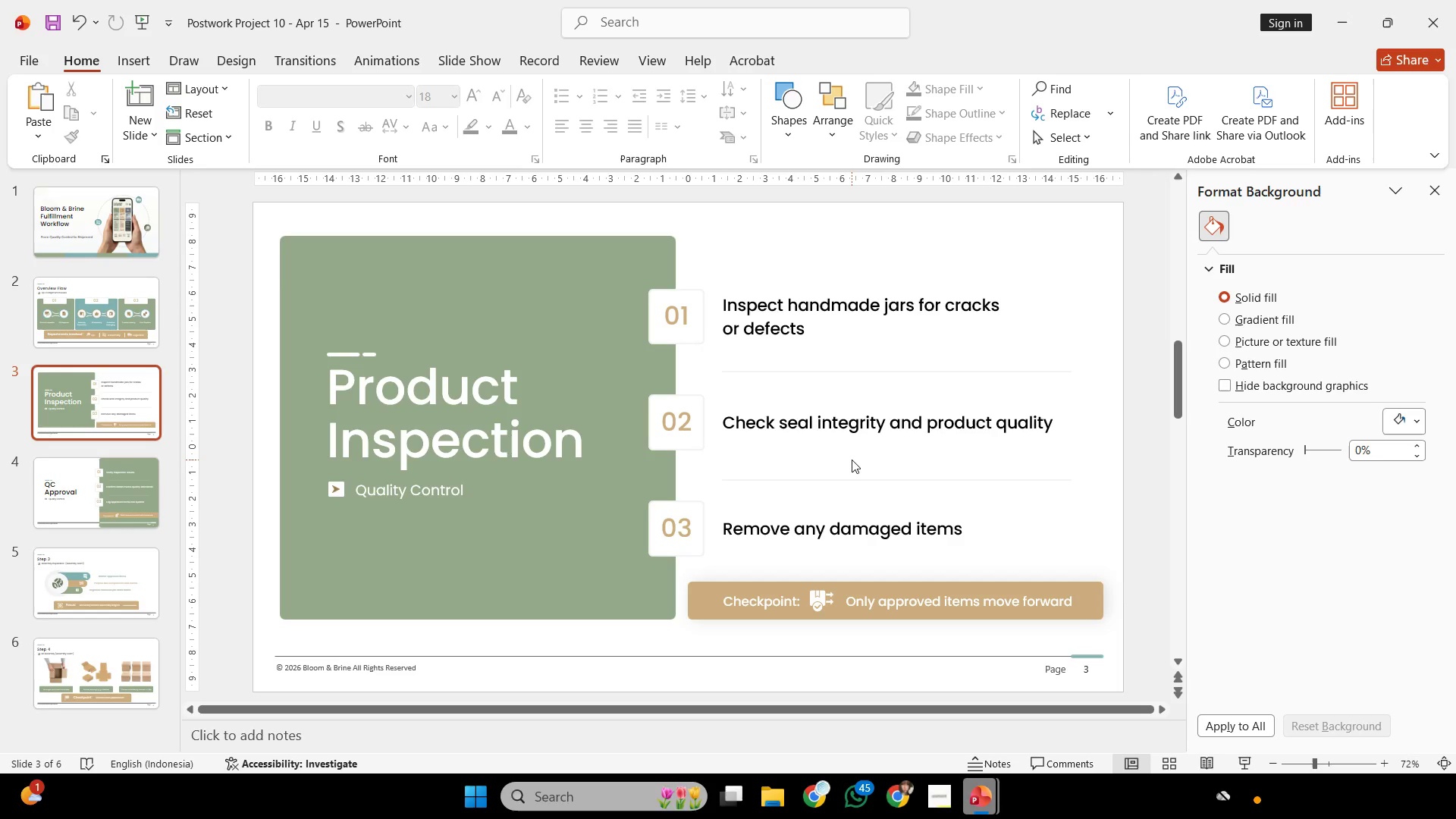 
wait(24.33)
 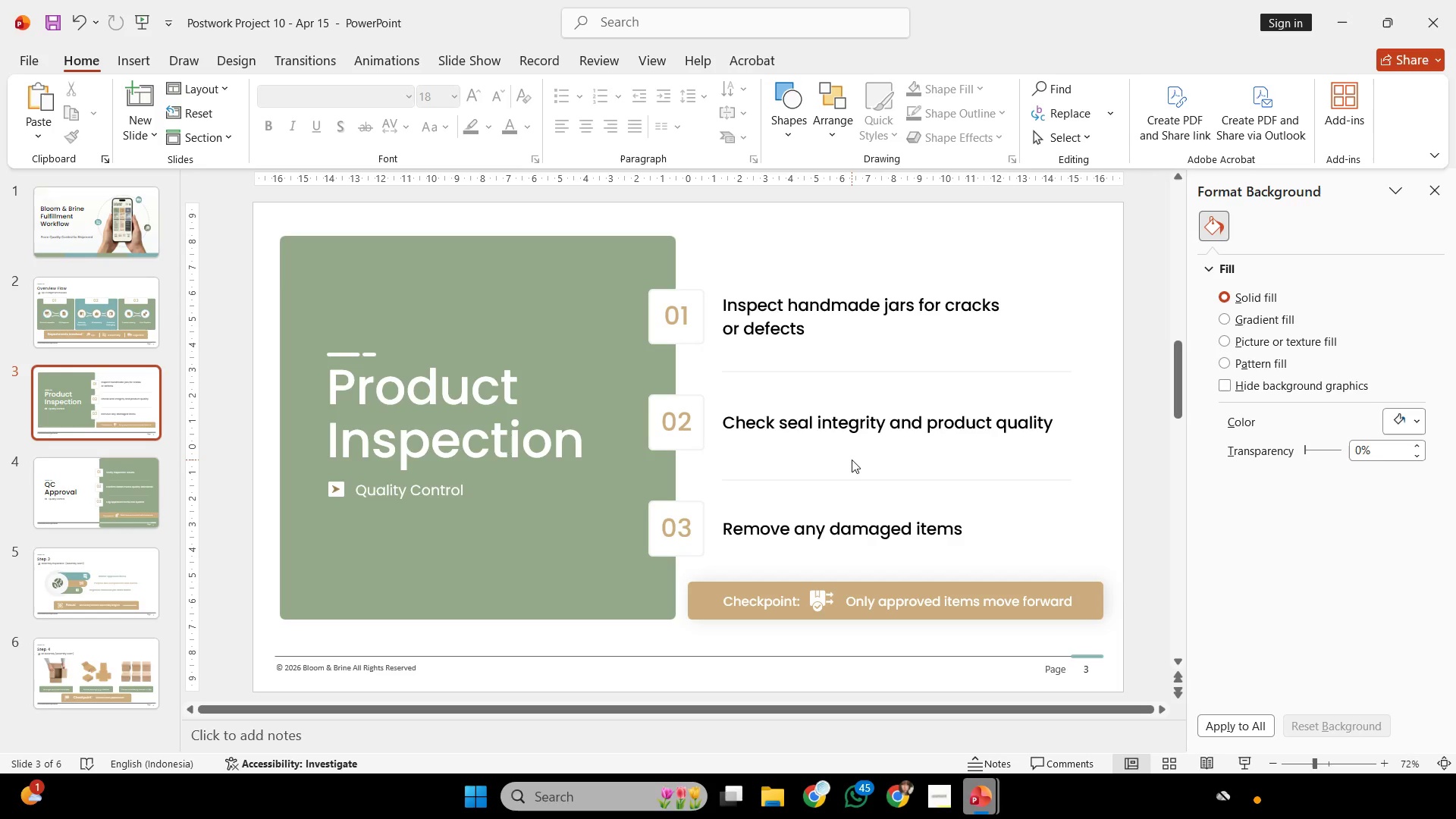 
scroll: coordinate [852, 463], scroll_direction: up, amount: 1.0
 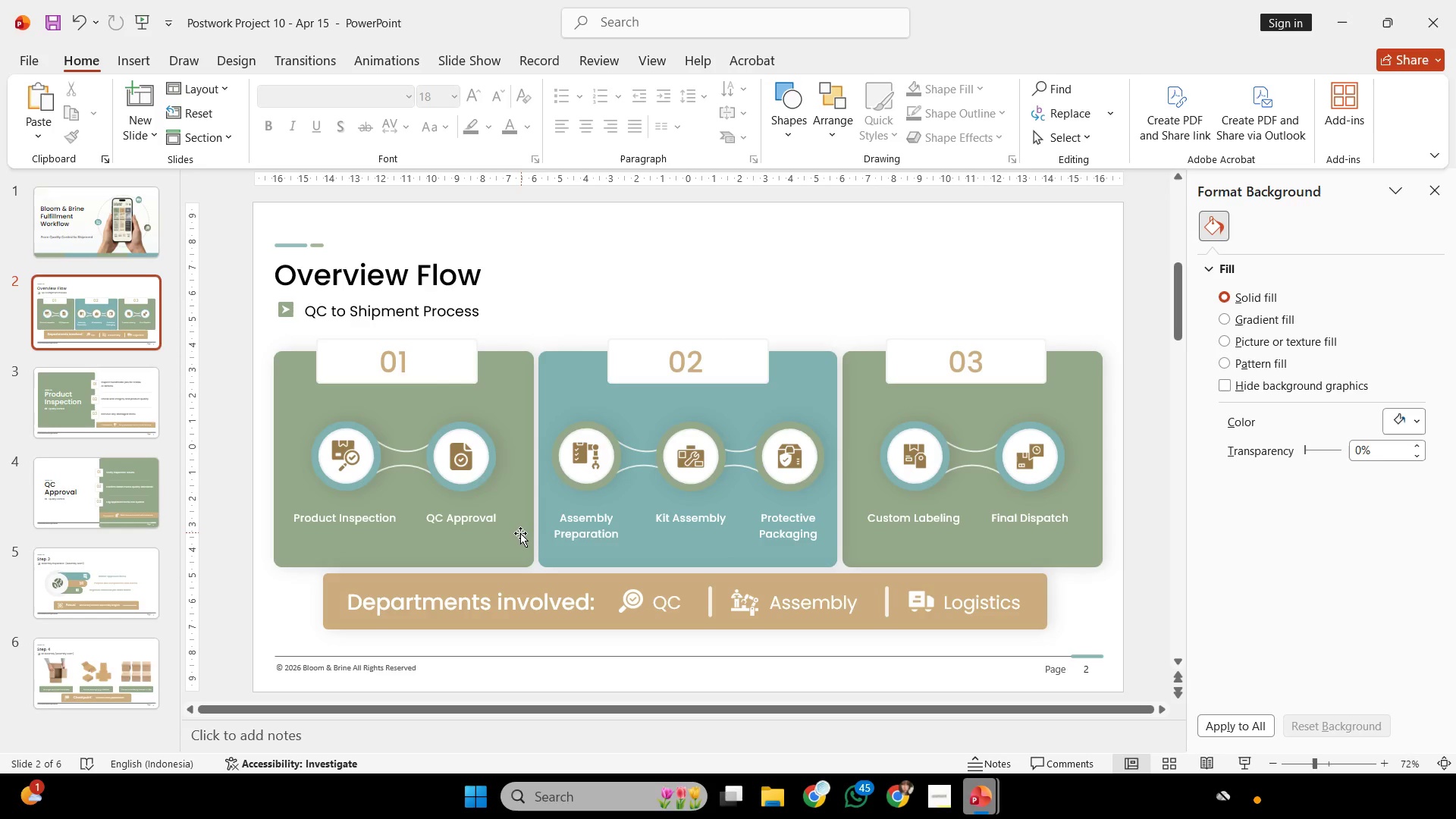 
wait(97.73)
 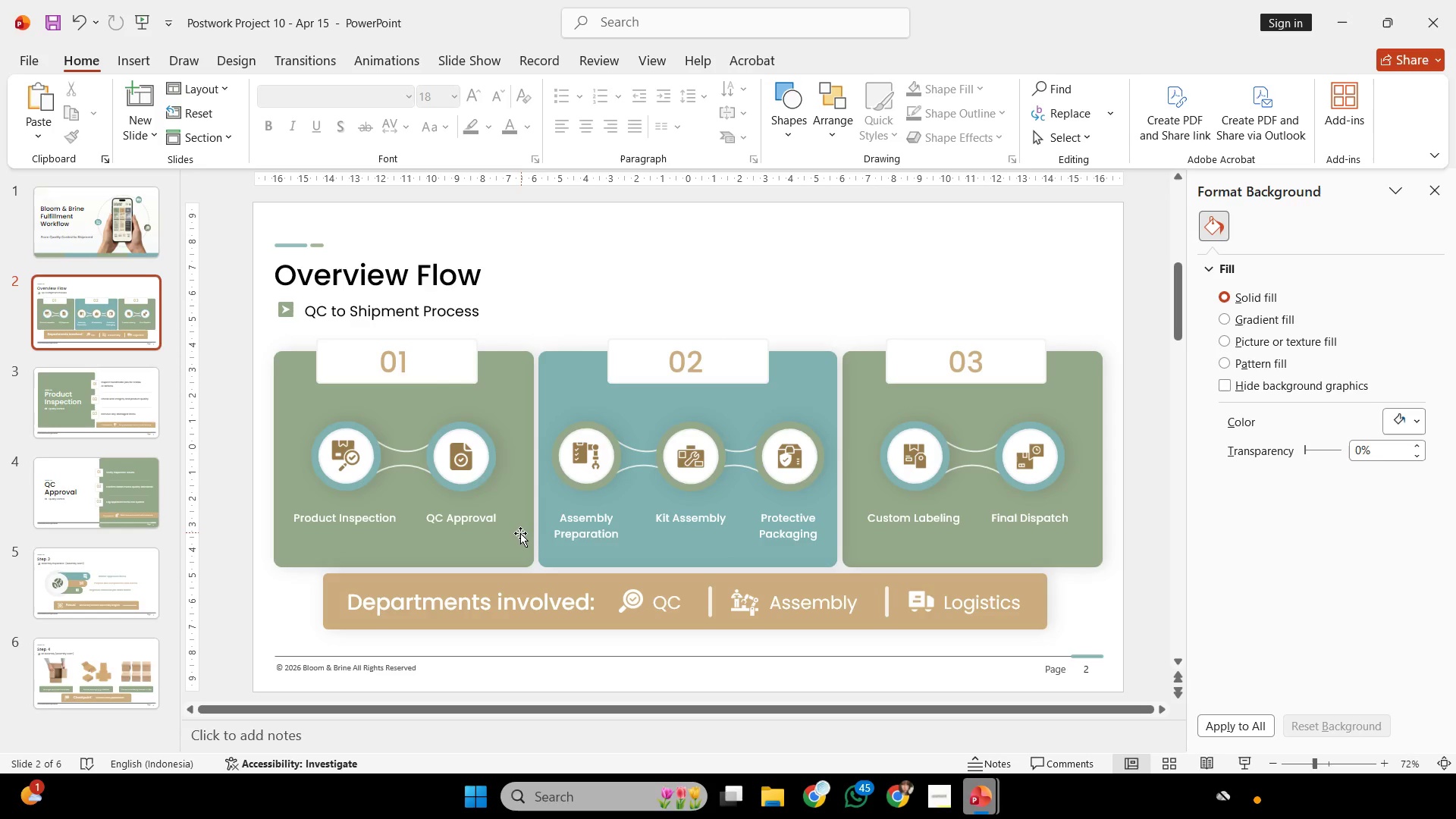 
scroll: coordinate [739, 472], scroll_direction: down, amount: 2.0
 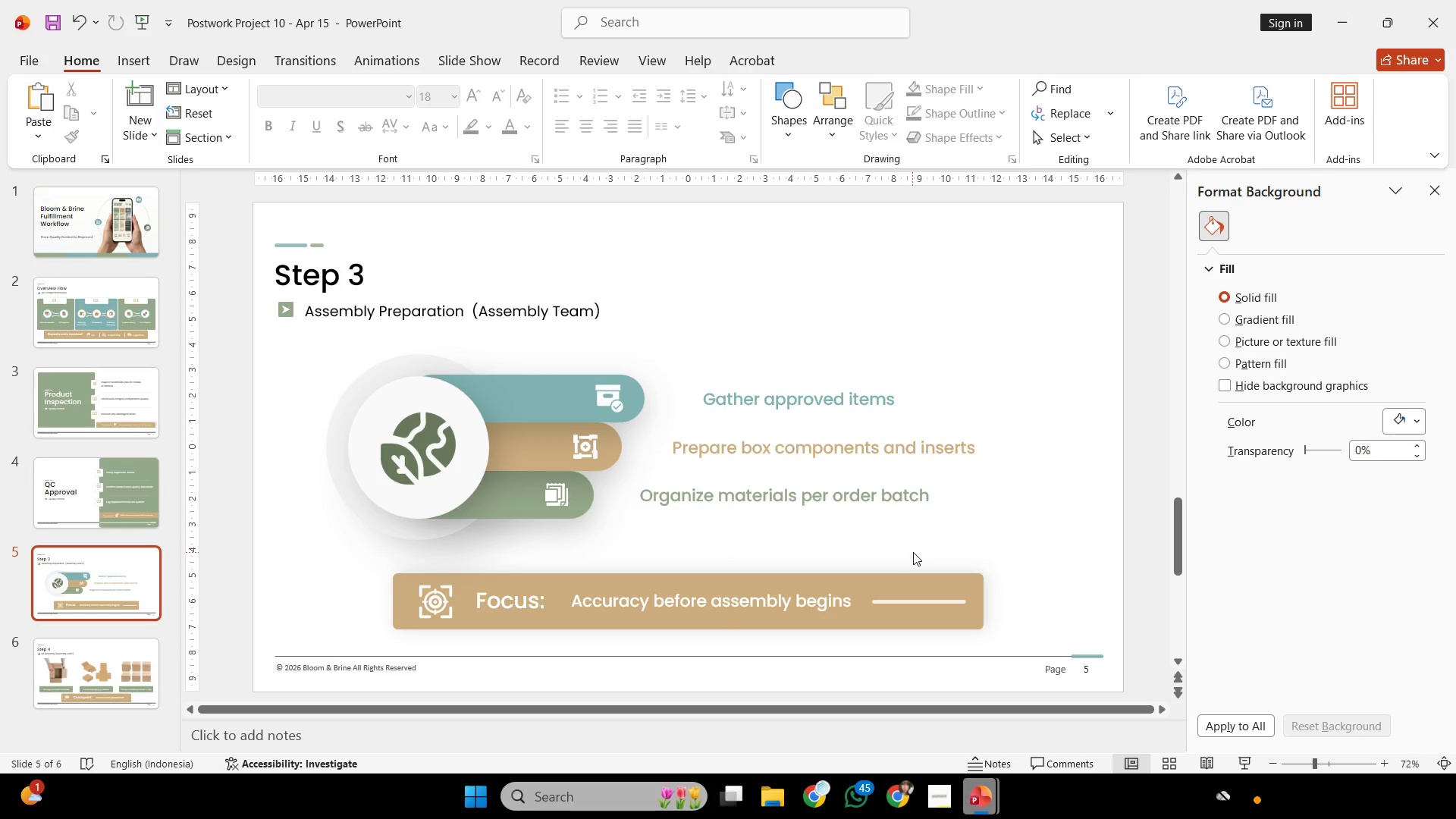 
wait(41.98)
 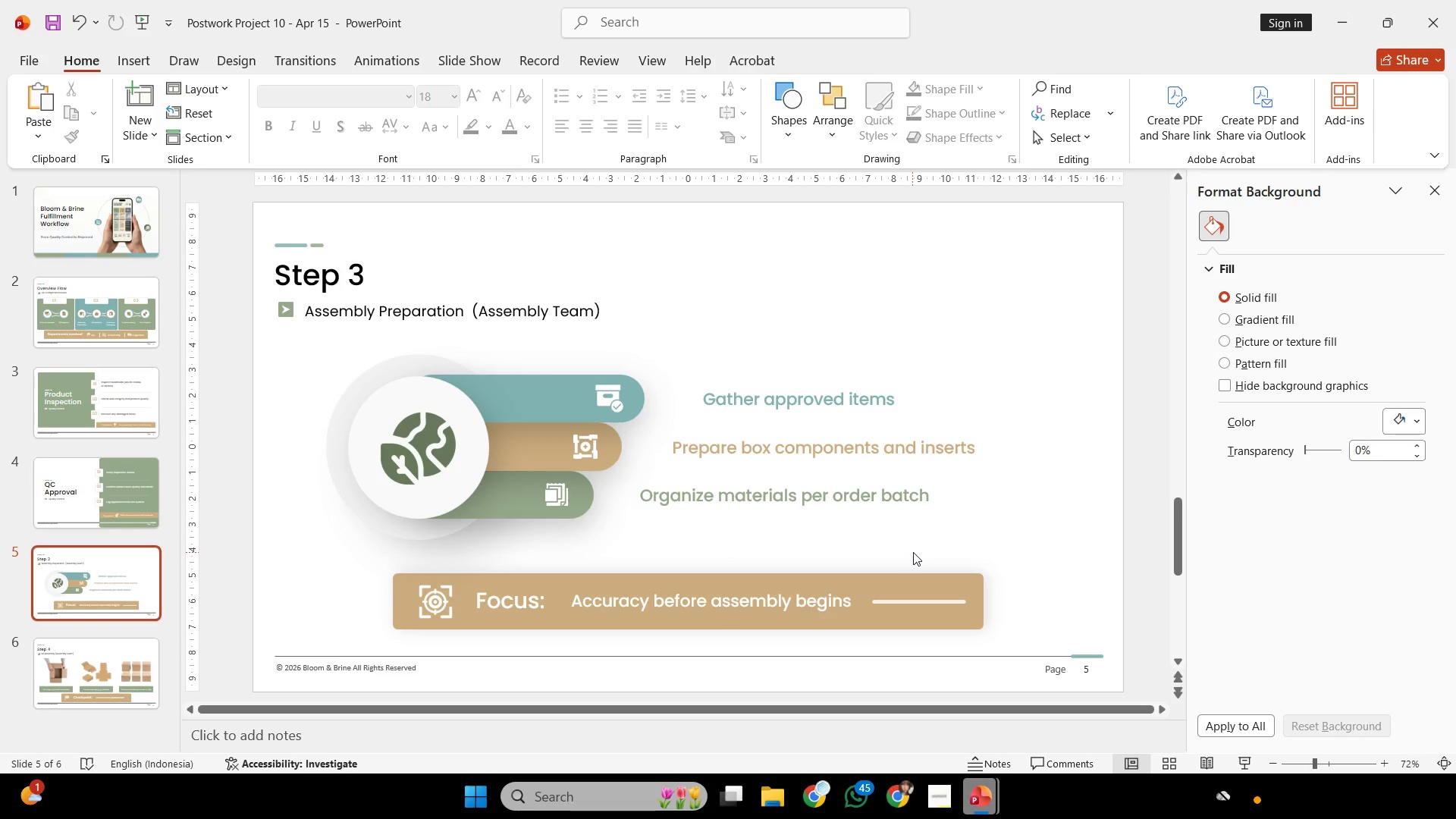 
left_click([939, 799])